 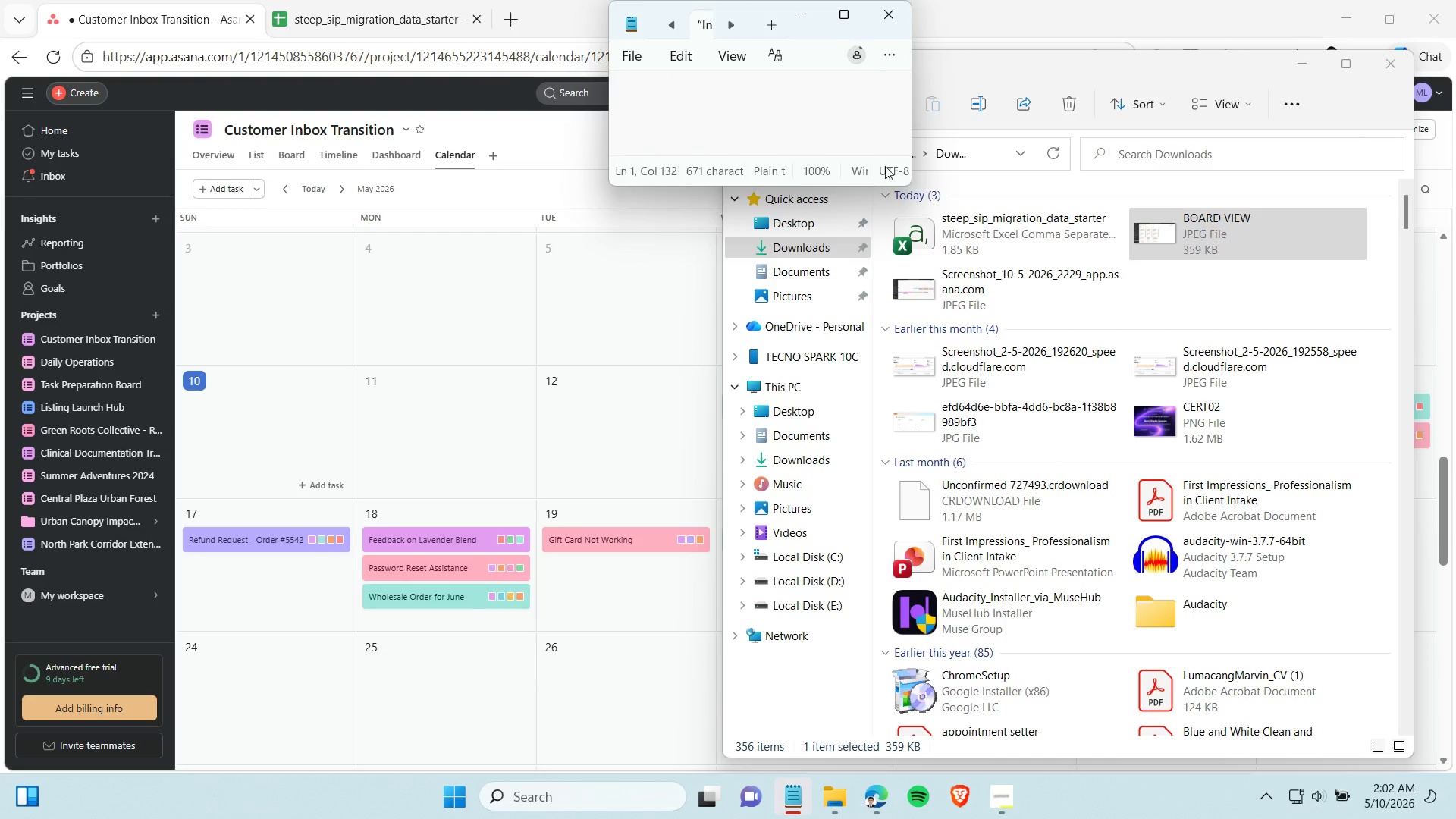 
left_click([887, 27])
 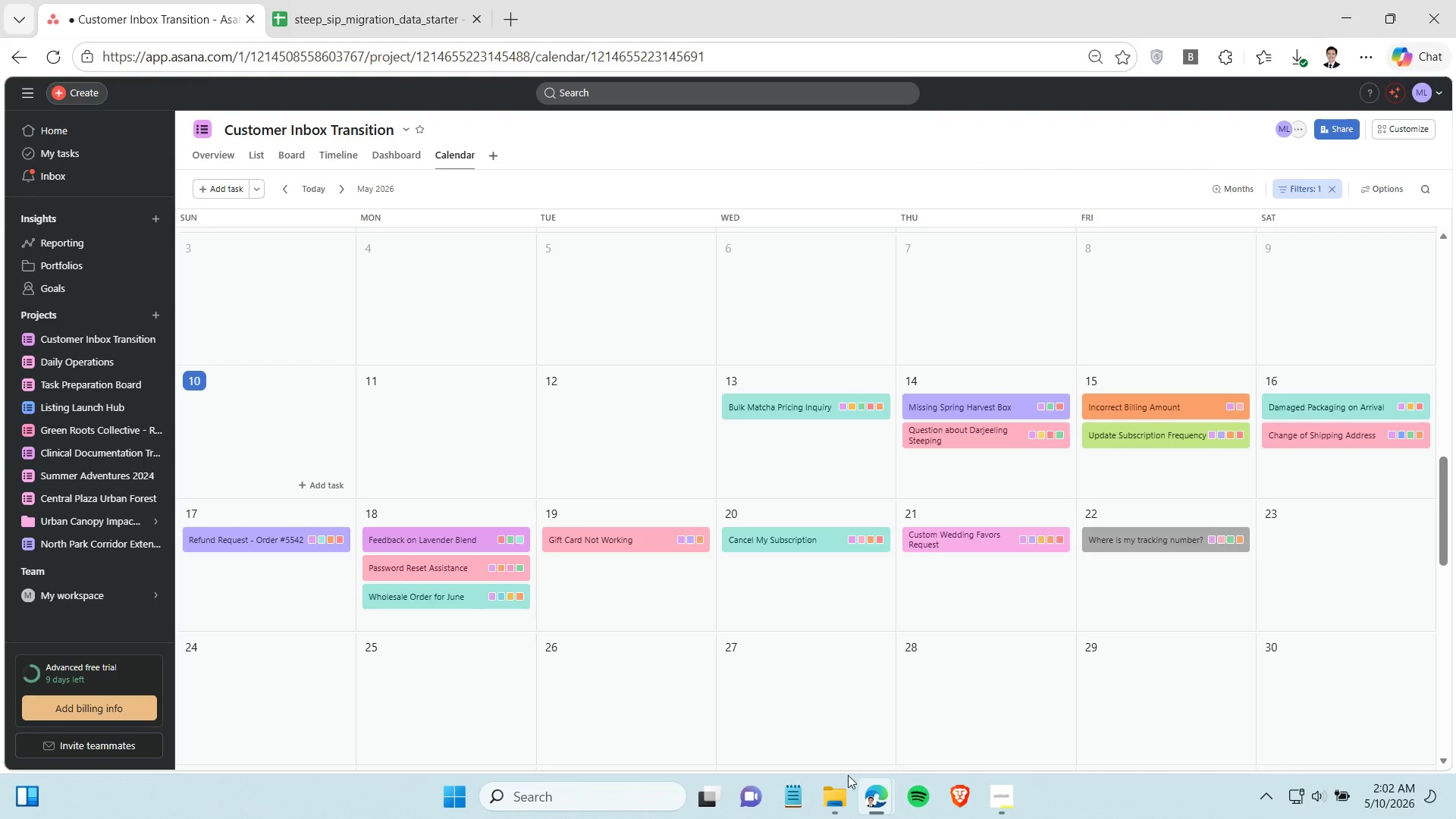 
left_click([838, 792])
 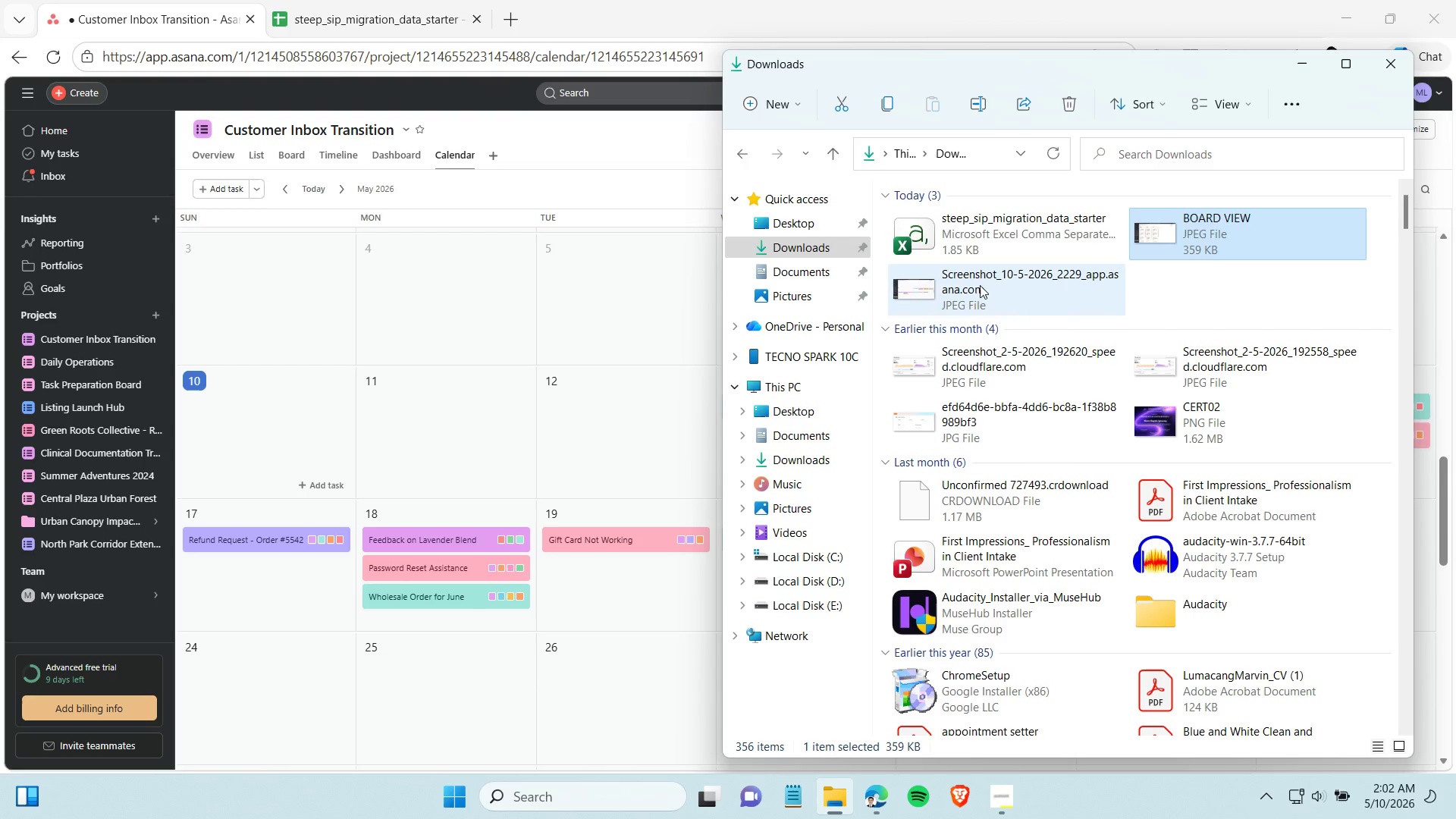 
left_click([980, 285])
 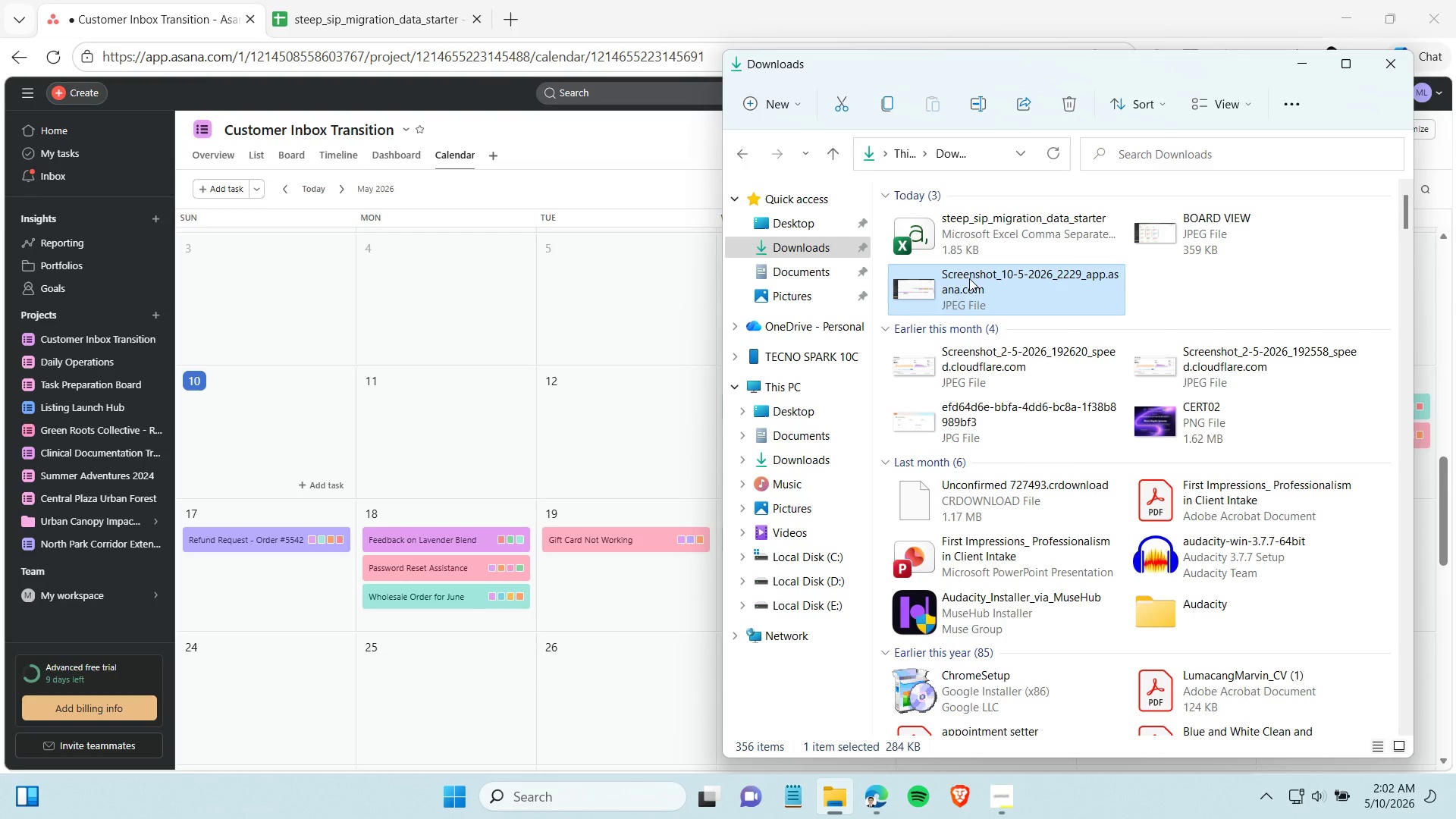 
left_click([969, 278])
 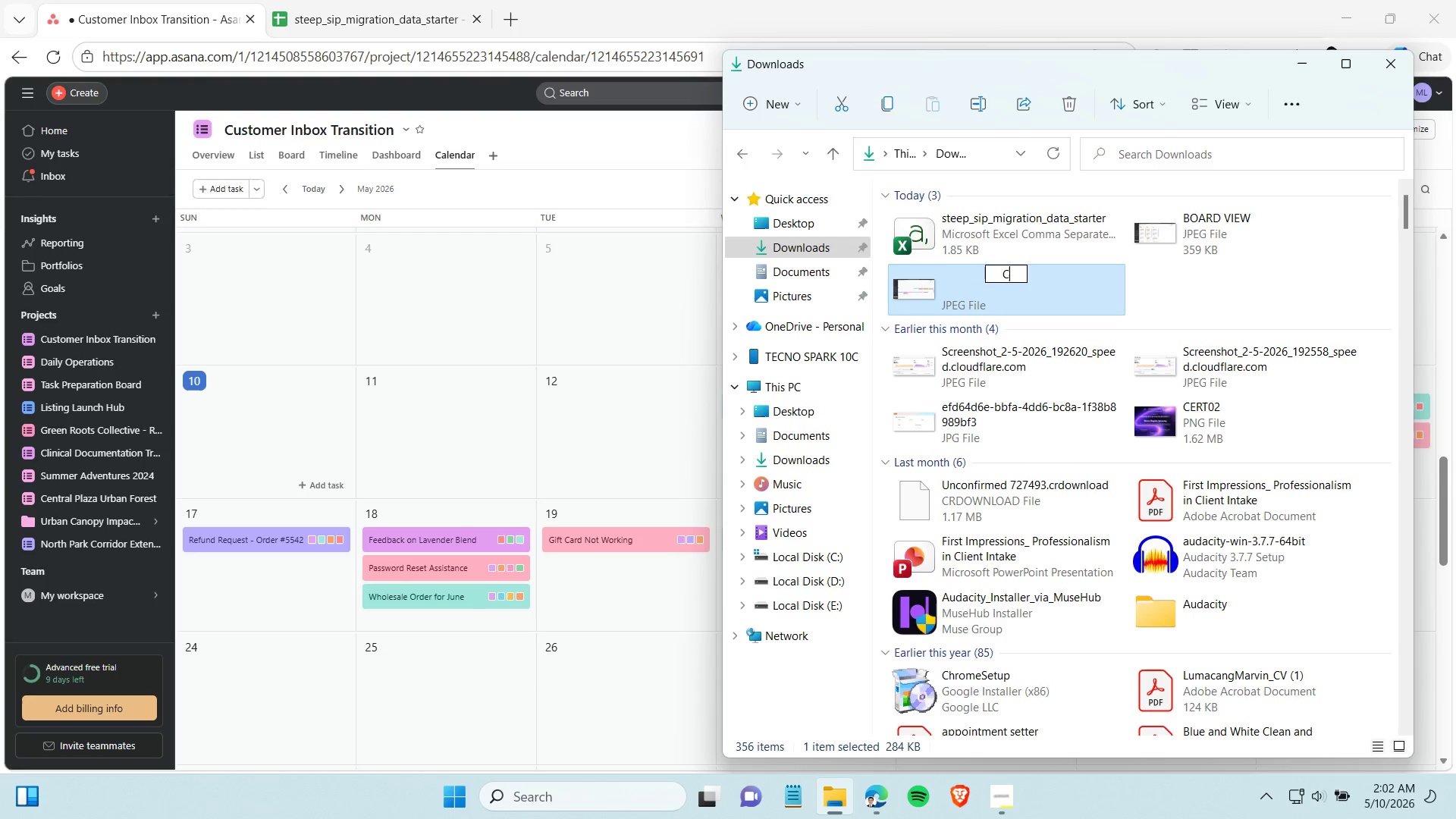 
type(CALENDAR VIEW)
 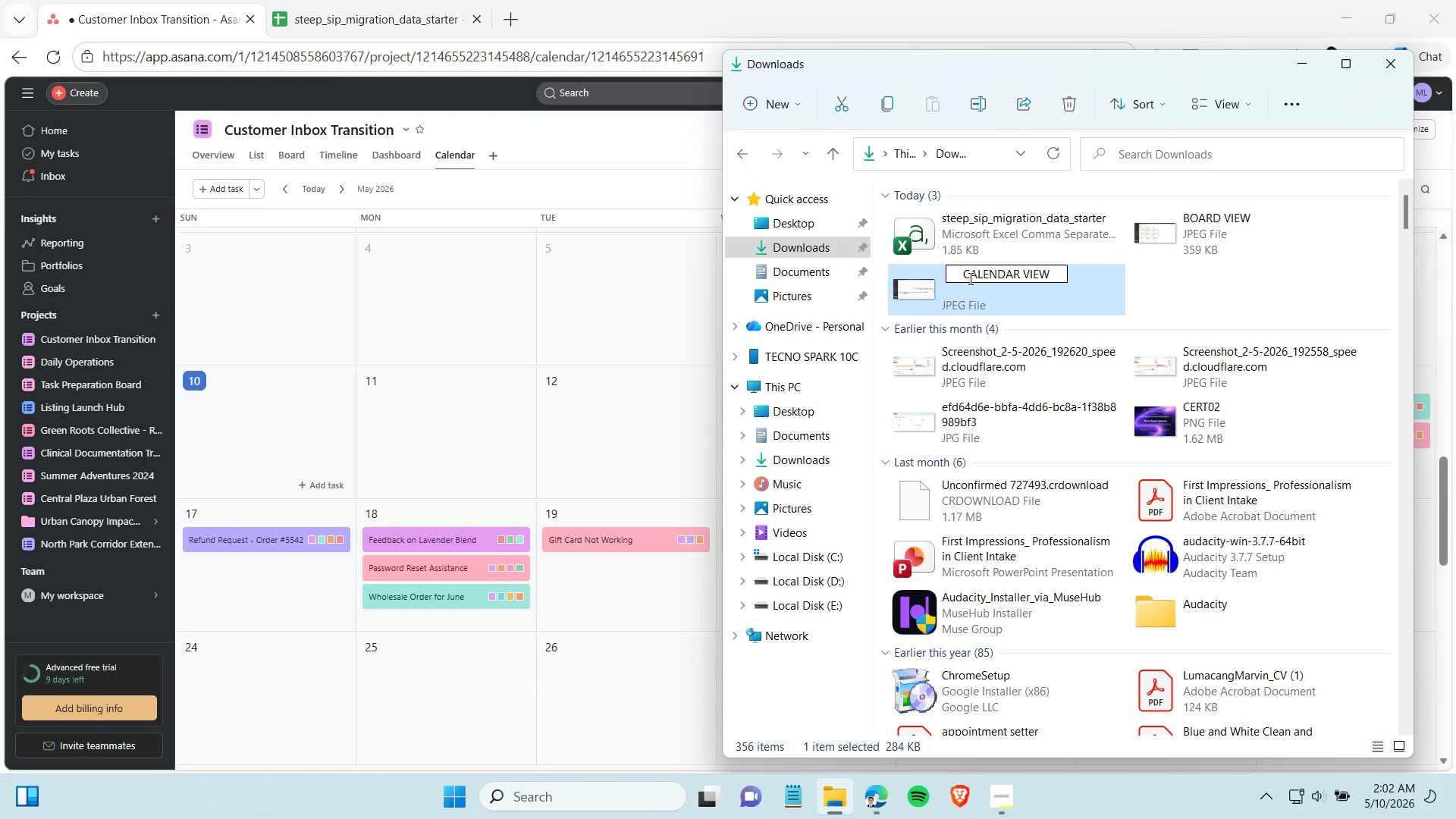 
key(Enter)
 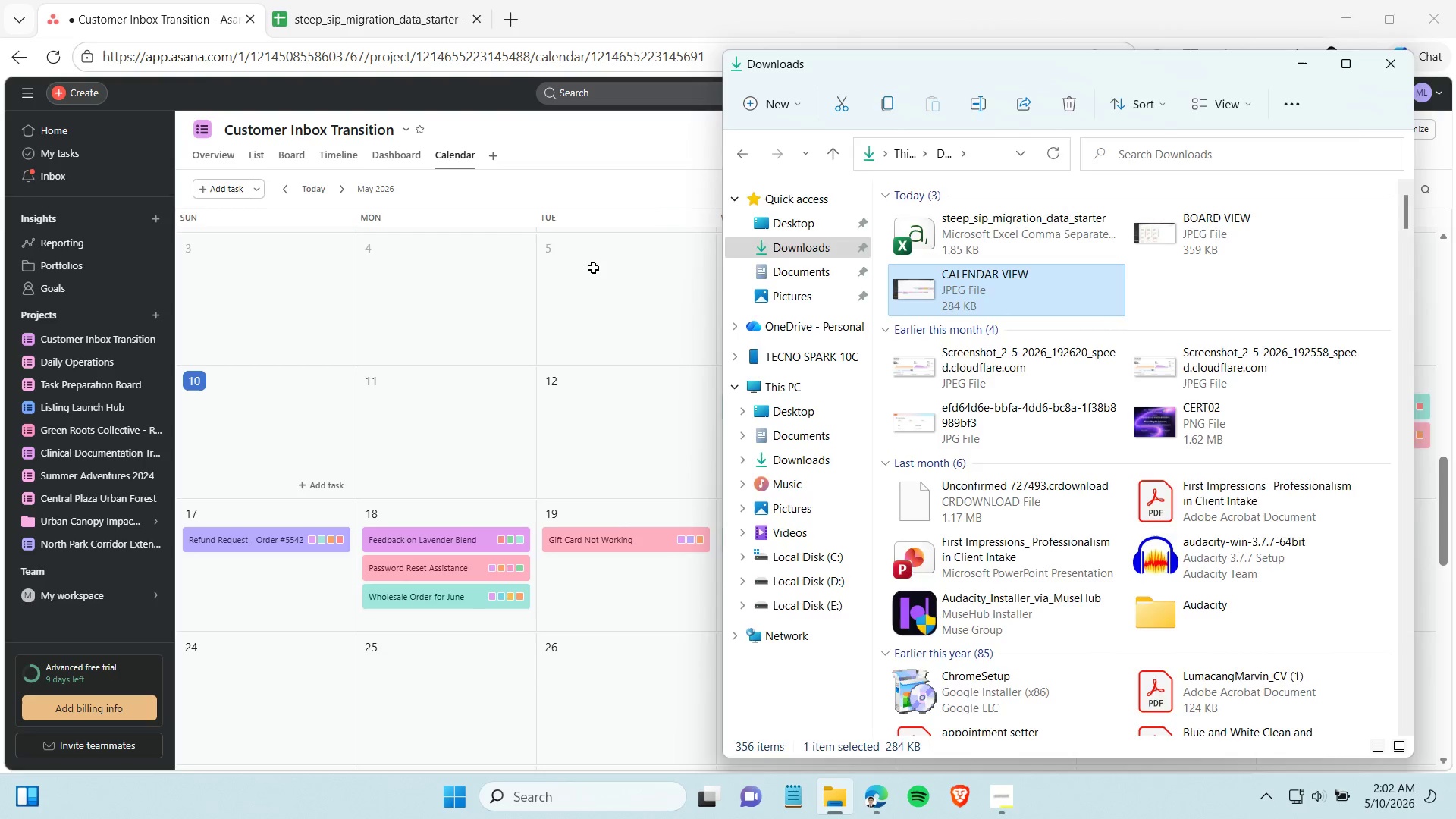 
left_click([592, 268])
 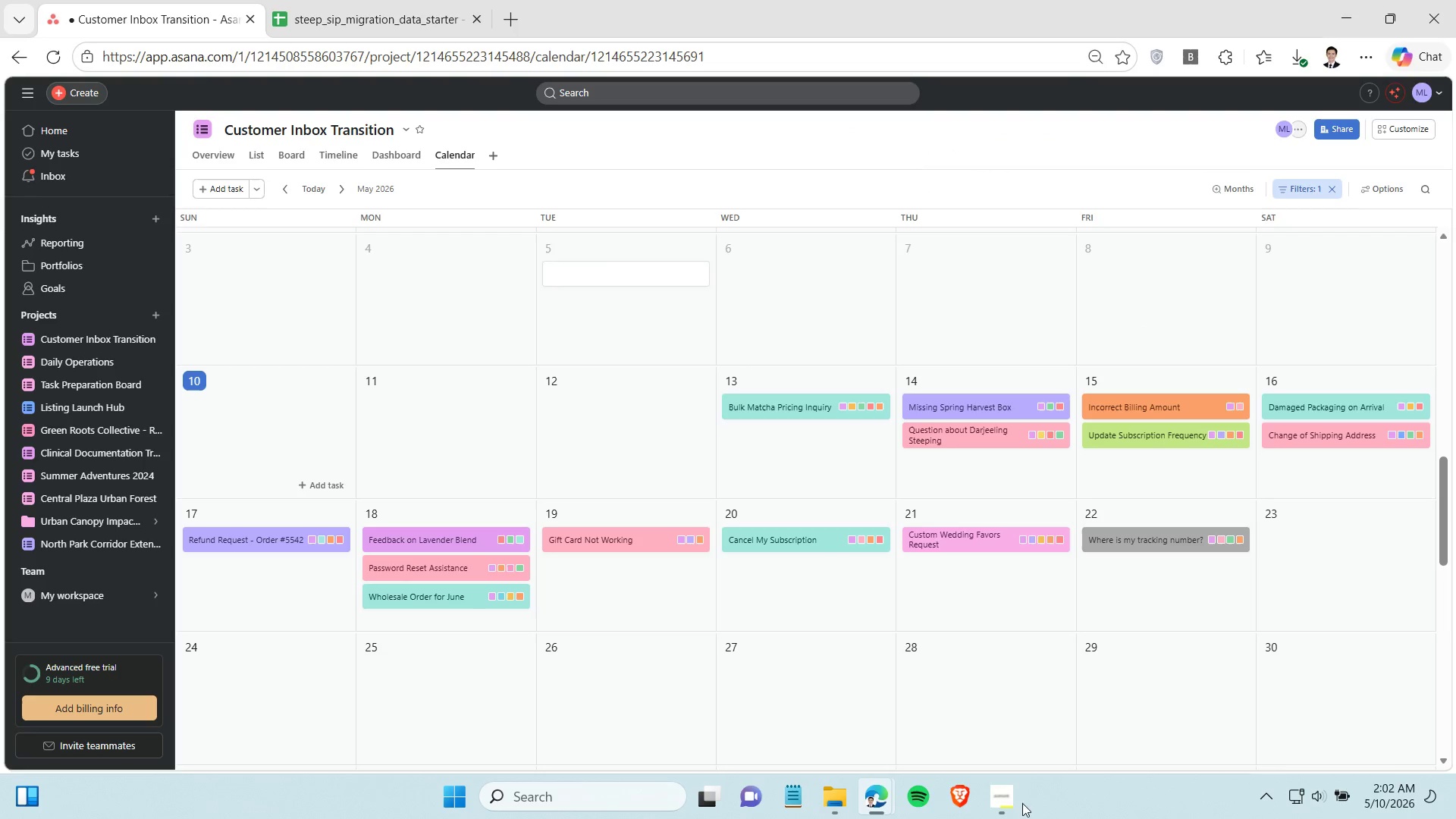 
left_click([1007, 802])